 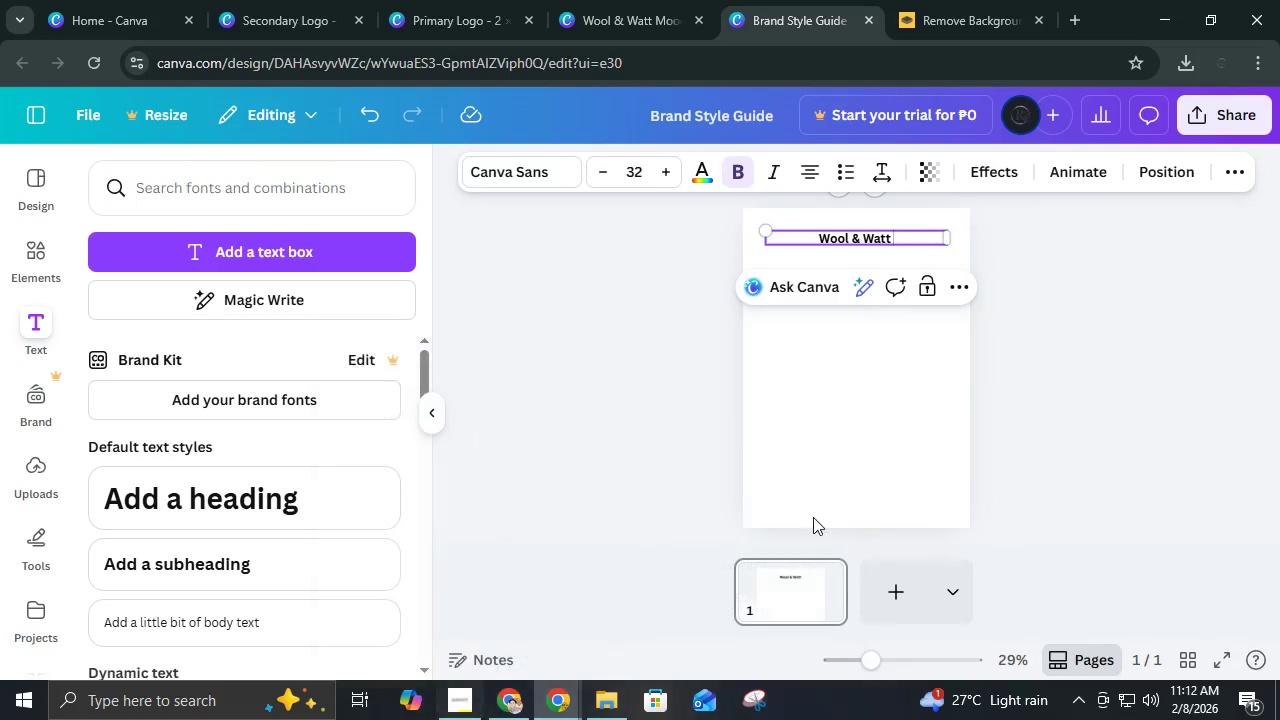 
type(Agrivoltaics)
 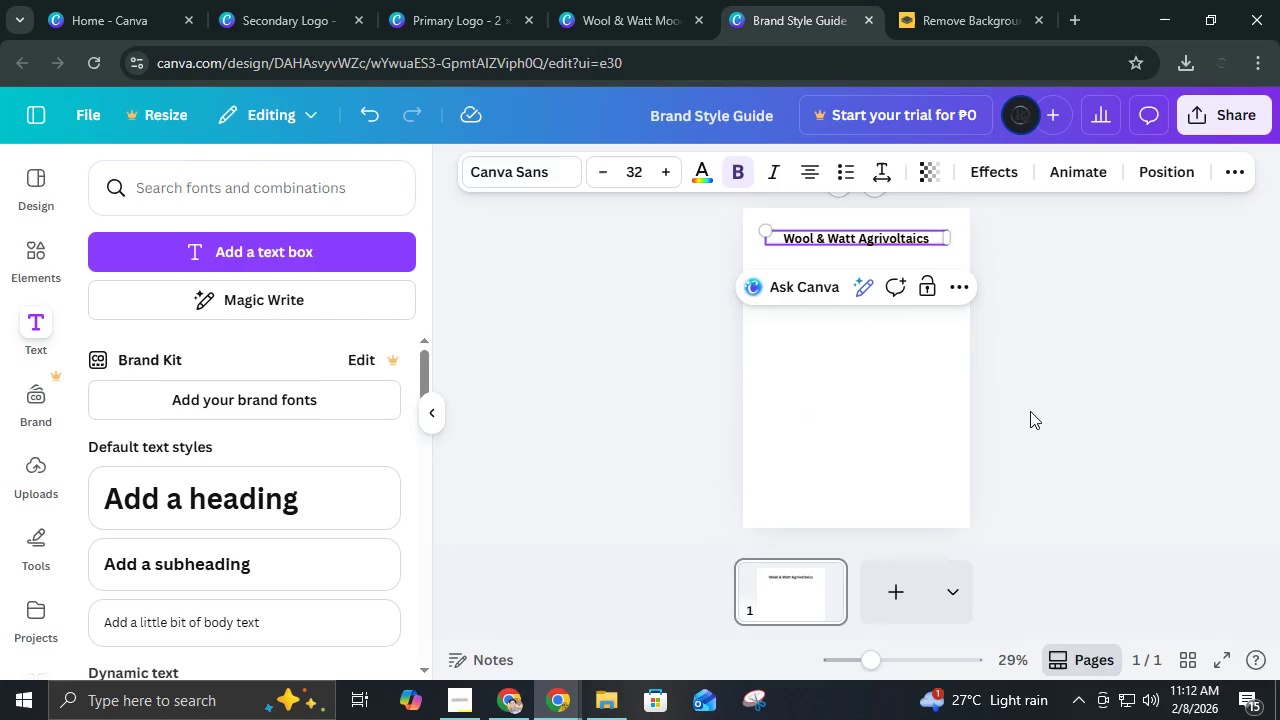 
hold_key(key=ControlLeft, duration=0.67)
scroll: coordinate [1067, 341], scroll_direction: up, amount: 4.0
 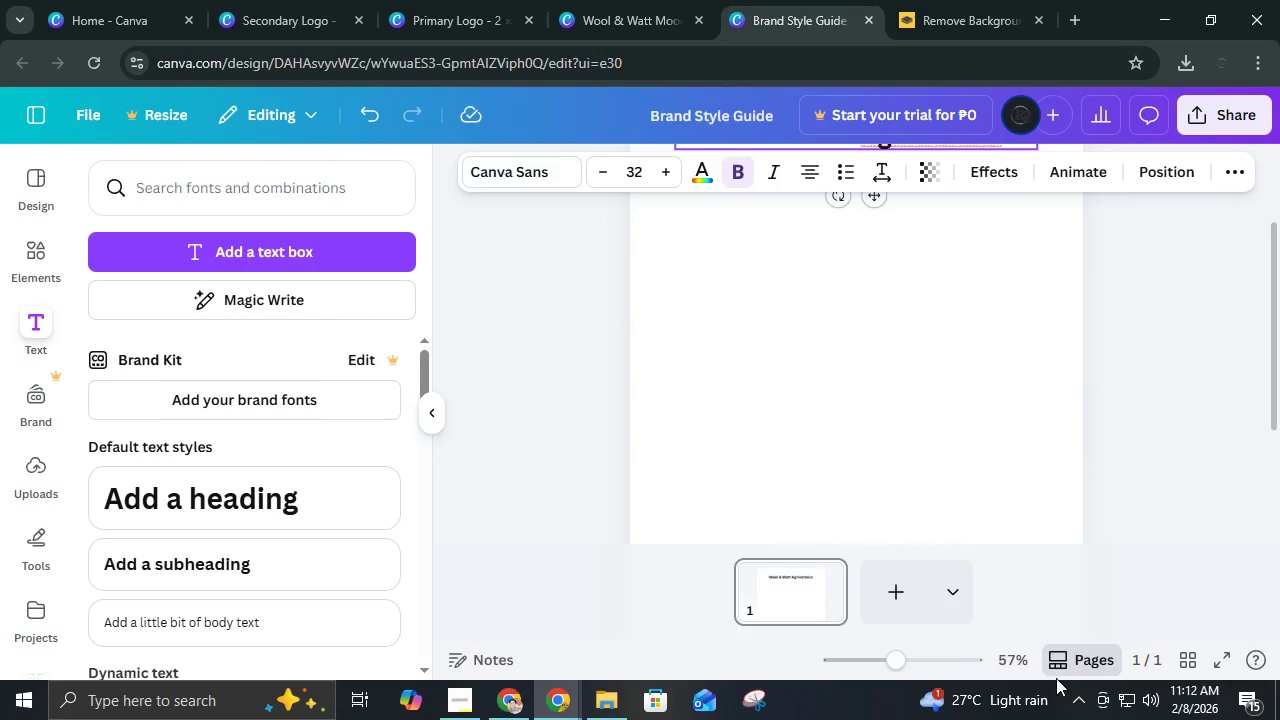 
left_click([1058, 661])
 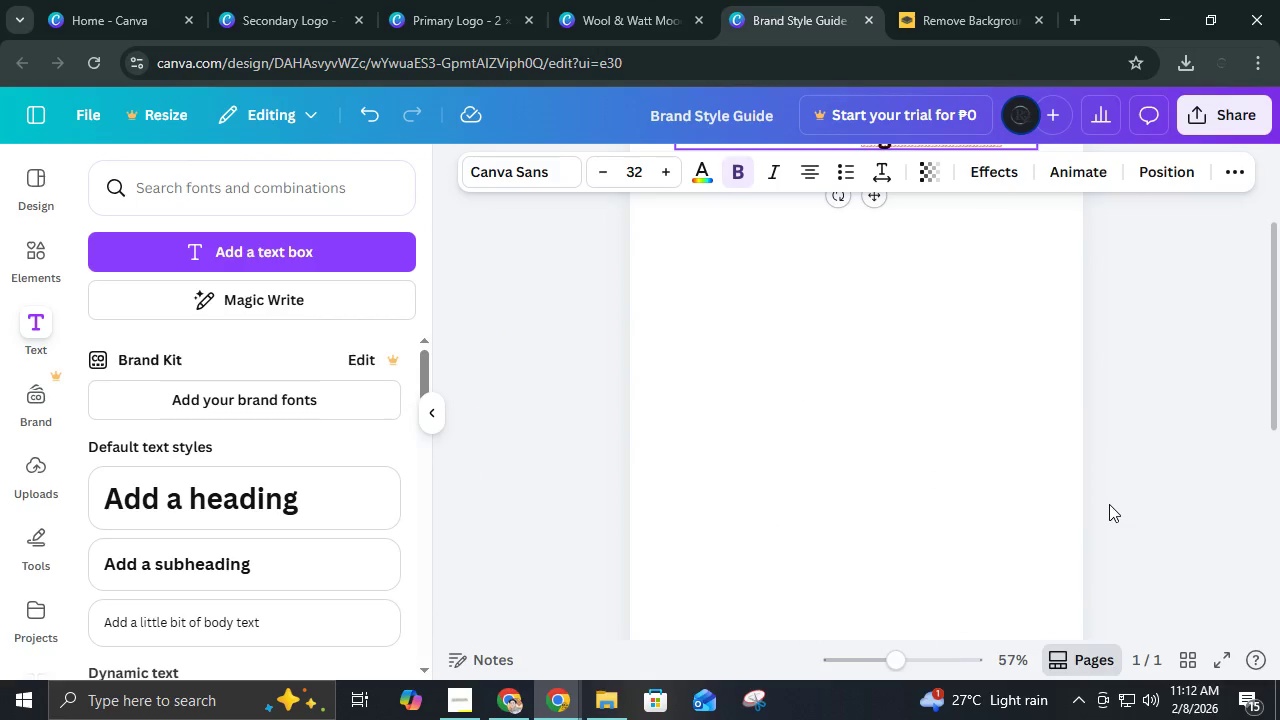 
scroll: coordinate [1109, 504], scroll_direction: up, amount: 4.0
 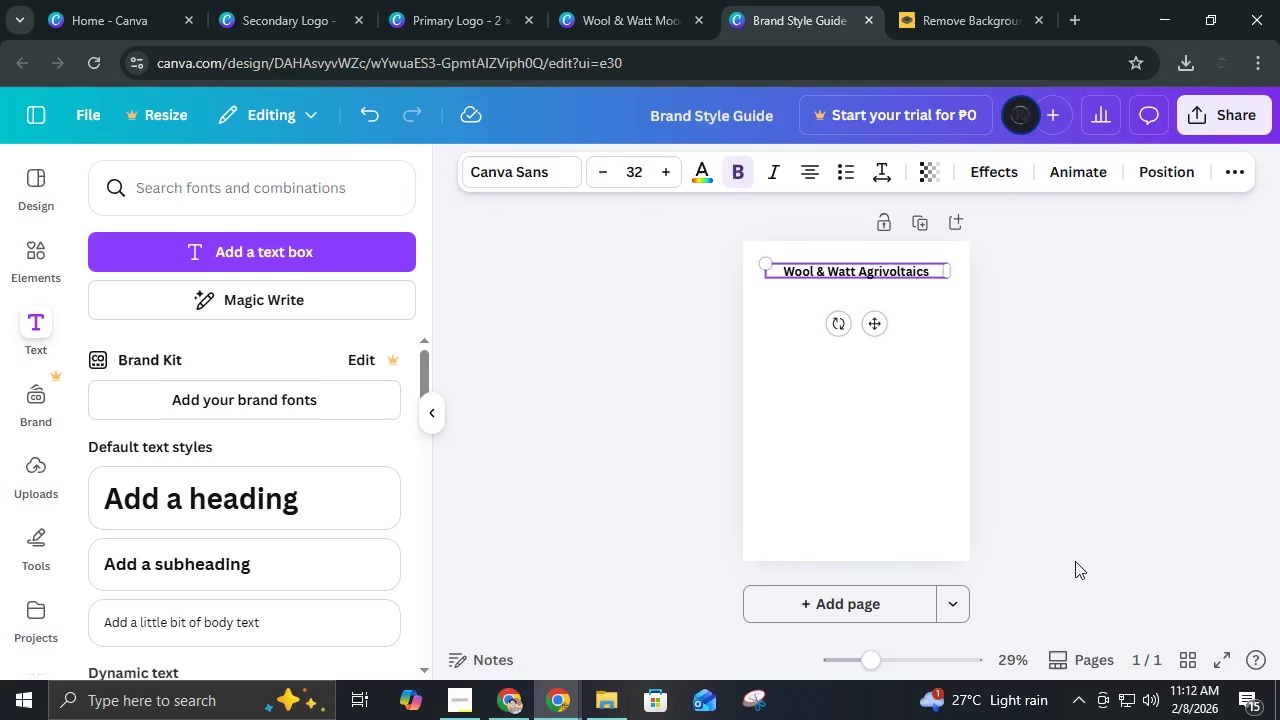 
hold_key(key=ControlLeft, duration=0.61)
scroll: coordinate [1065, 431], scroll_direction: up, amount: 9.0
 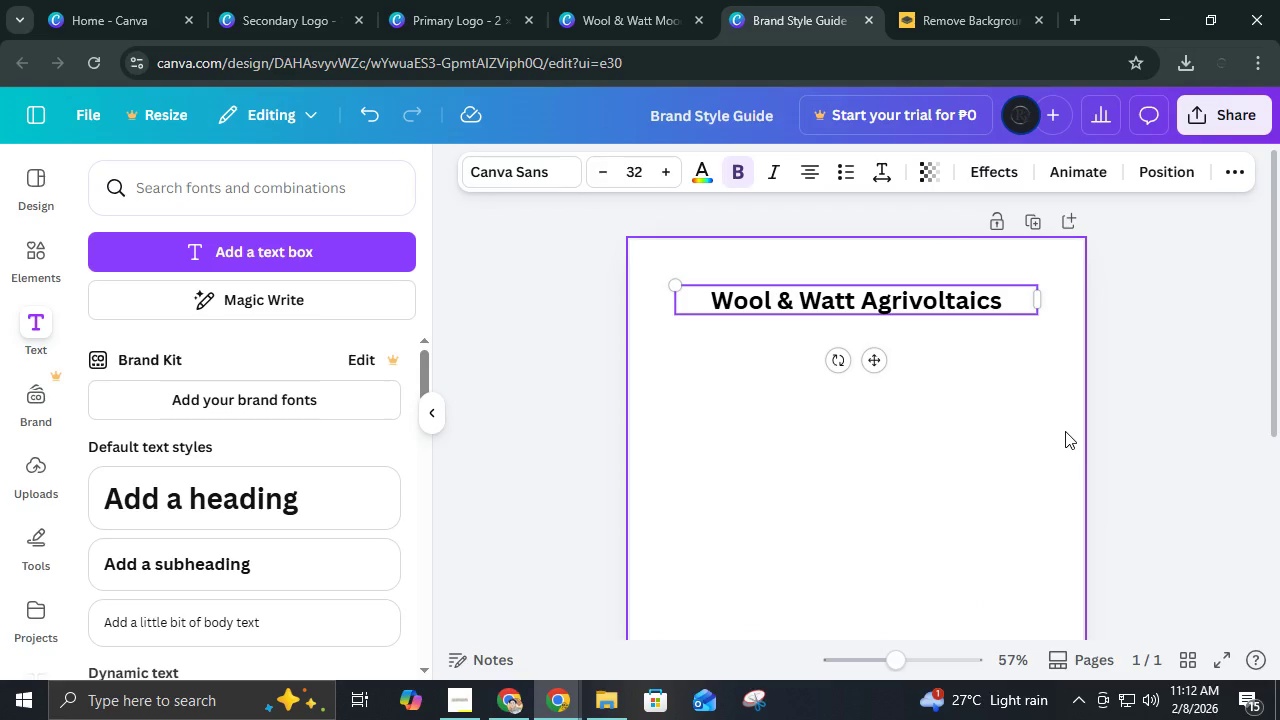 
key(Enter)
 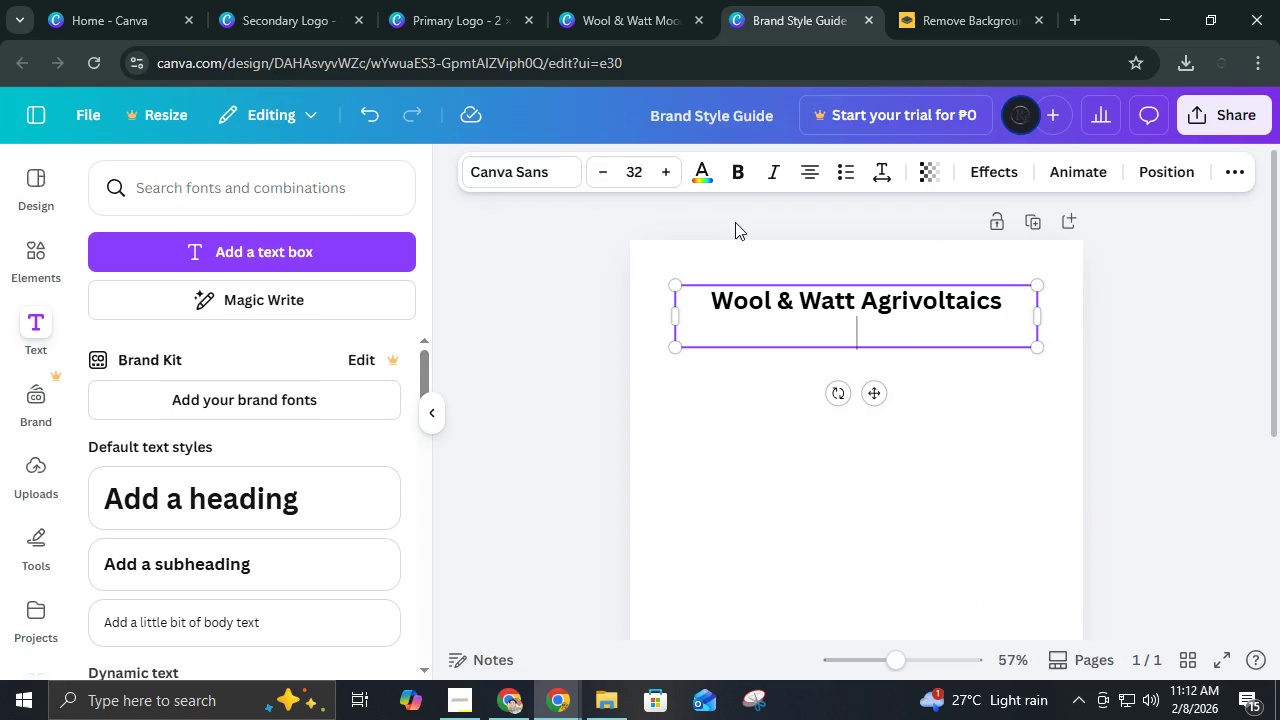 
wait(6.97)
 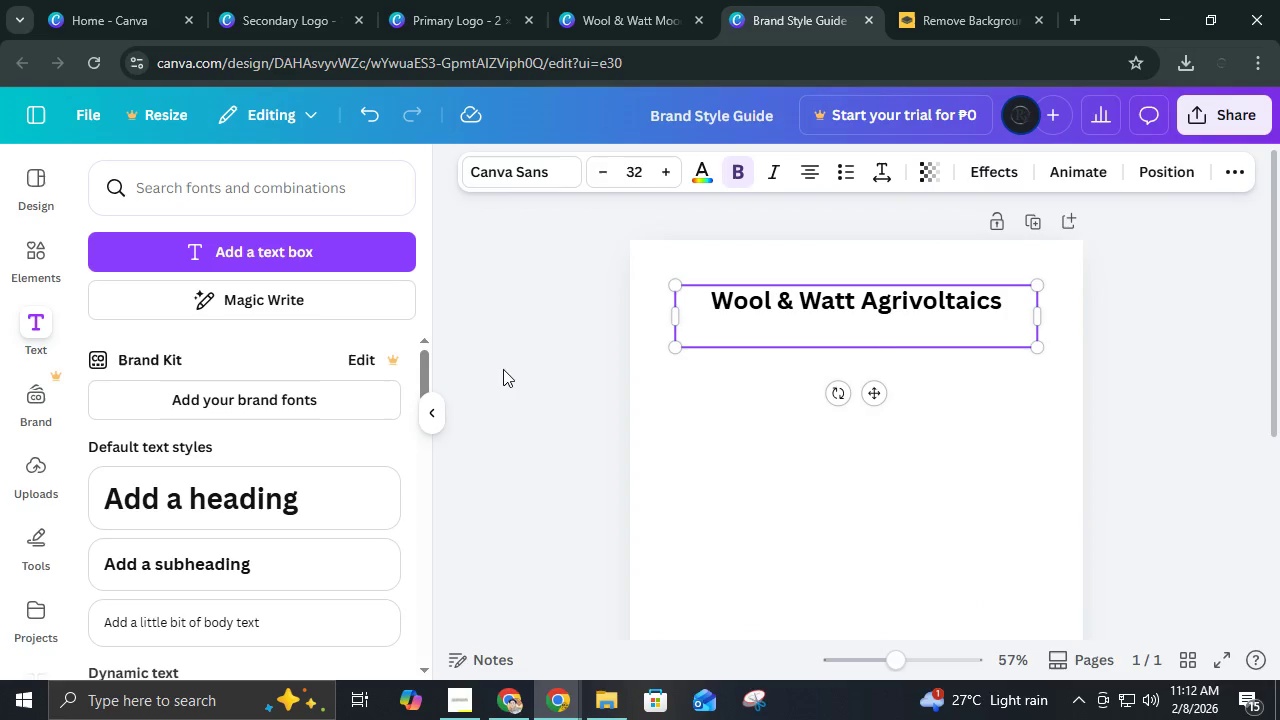 
left_click([634, 178])
 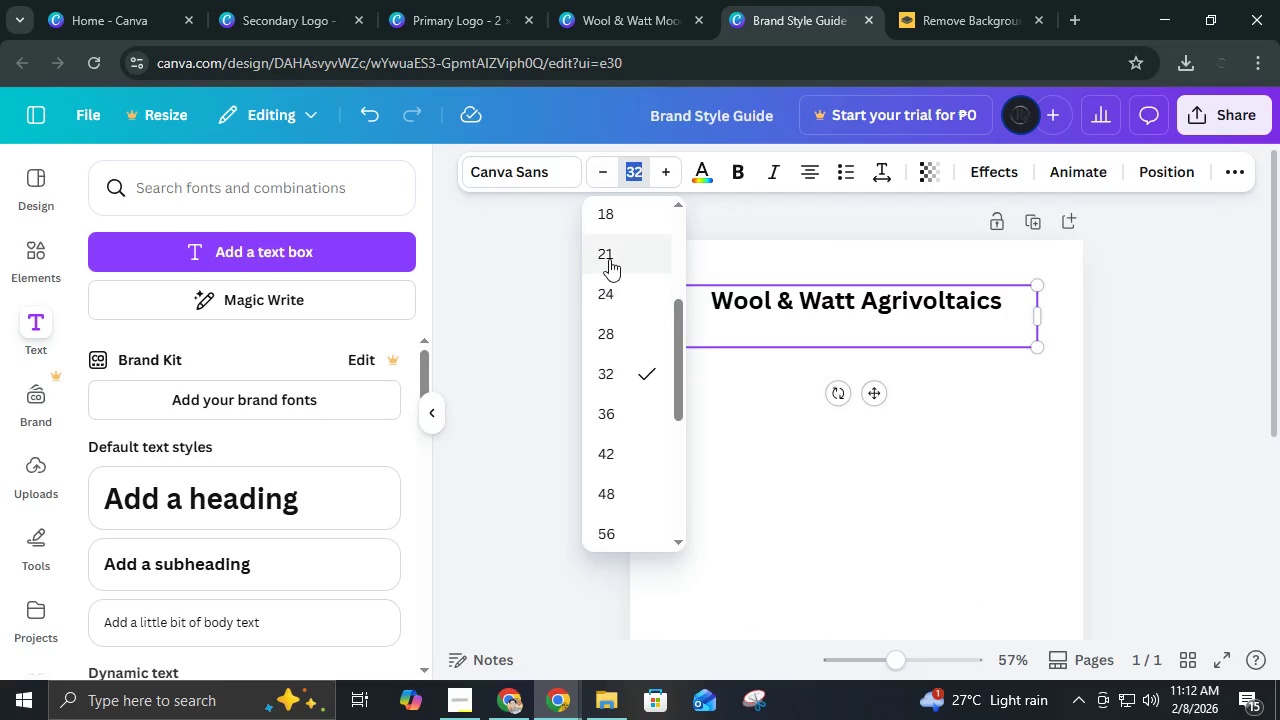 
scroll: coordinate [611, 314], scroll_direction: up, amount: 3.0
 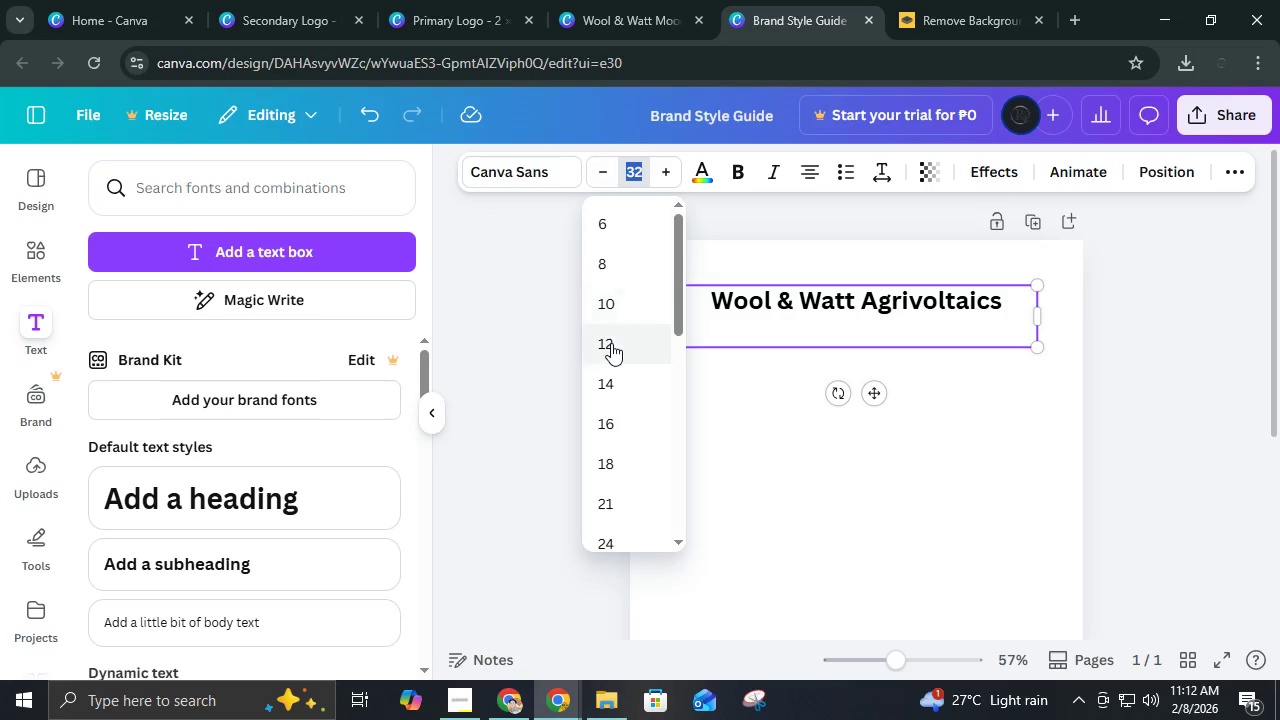 
left_click([611, 343])
 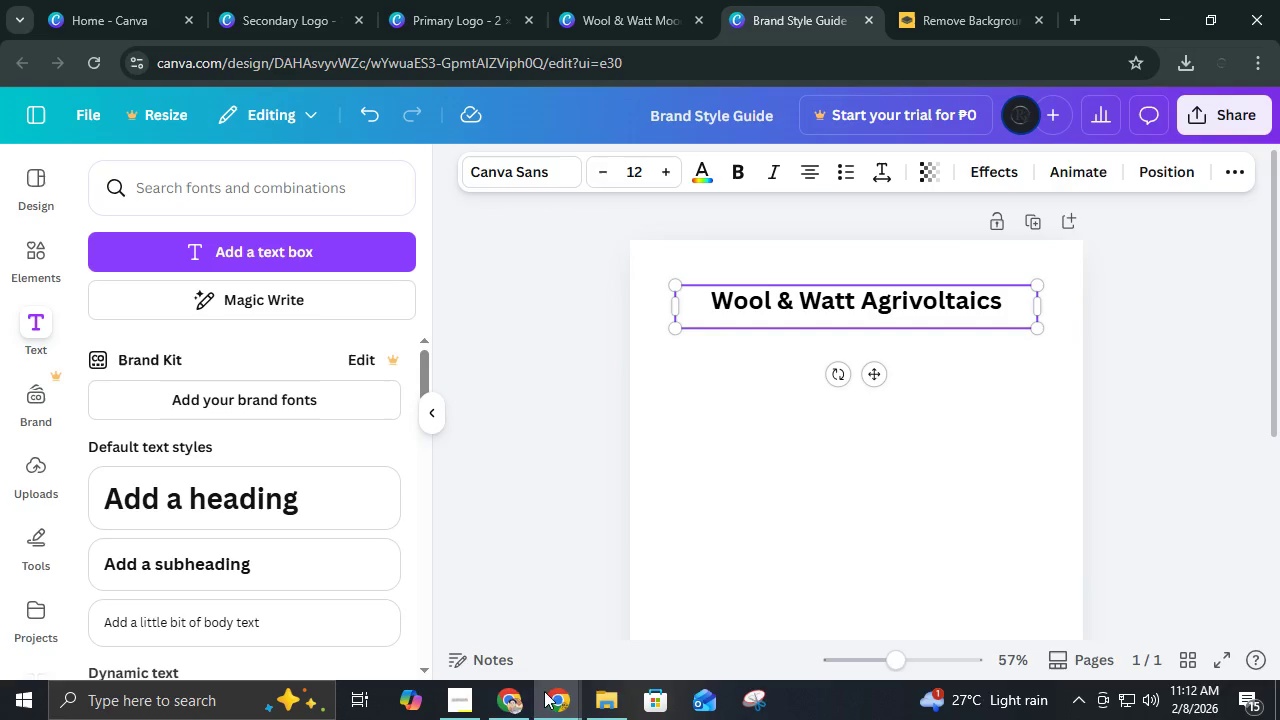 
left_click([471, 707])